 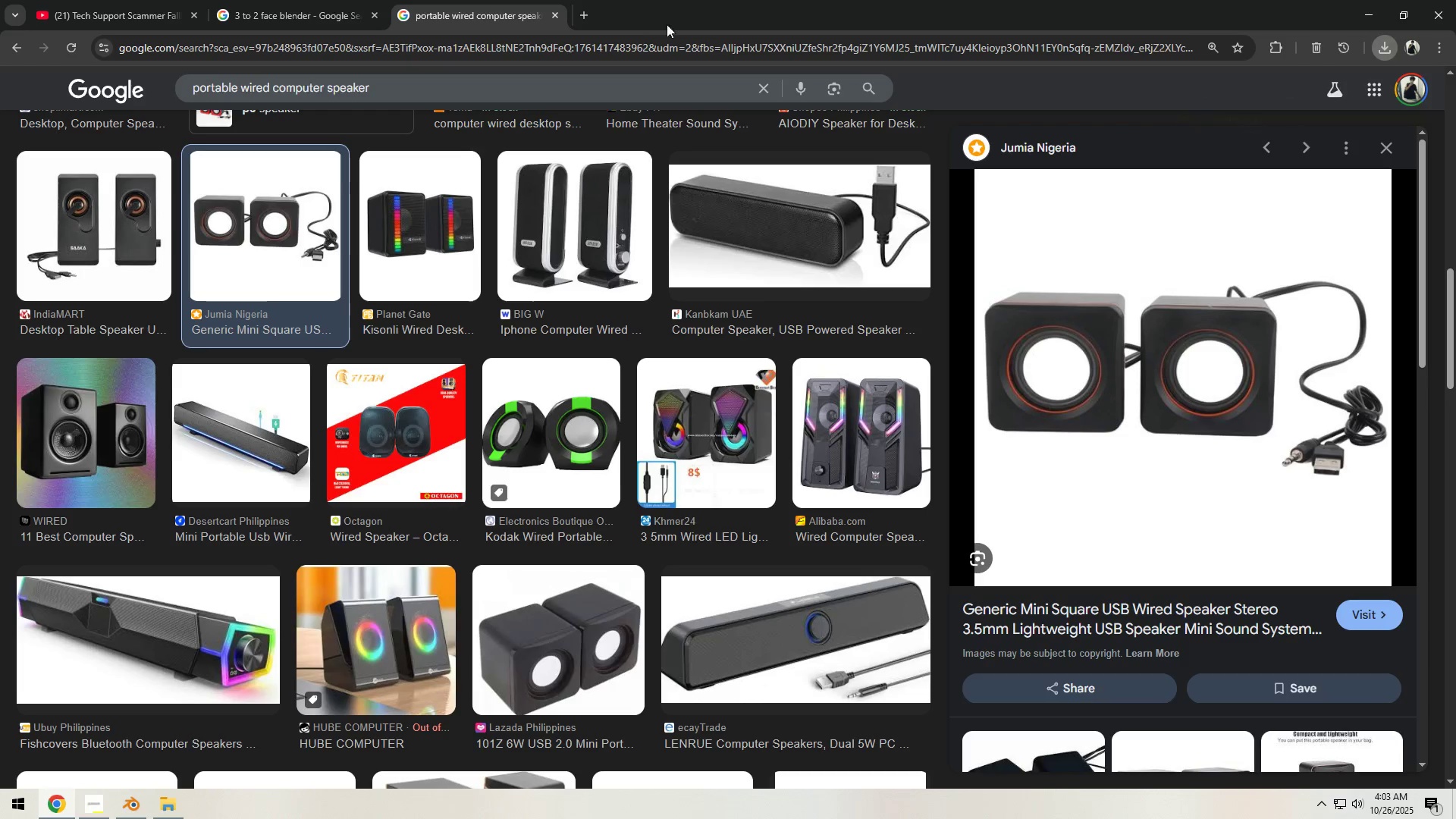 
left_click([584, 17])
 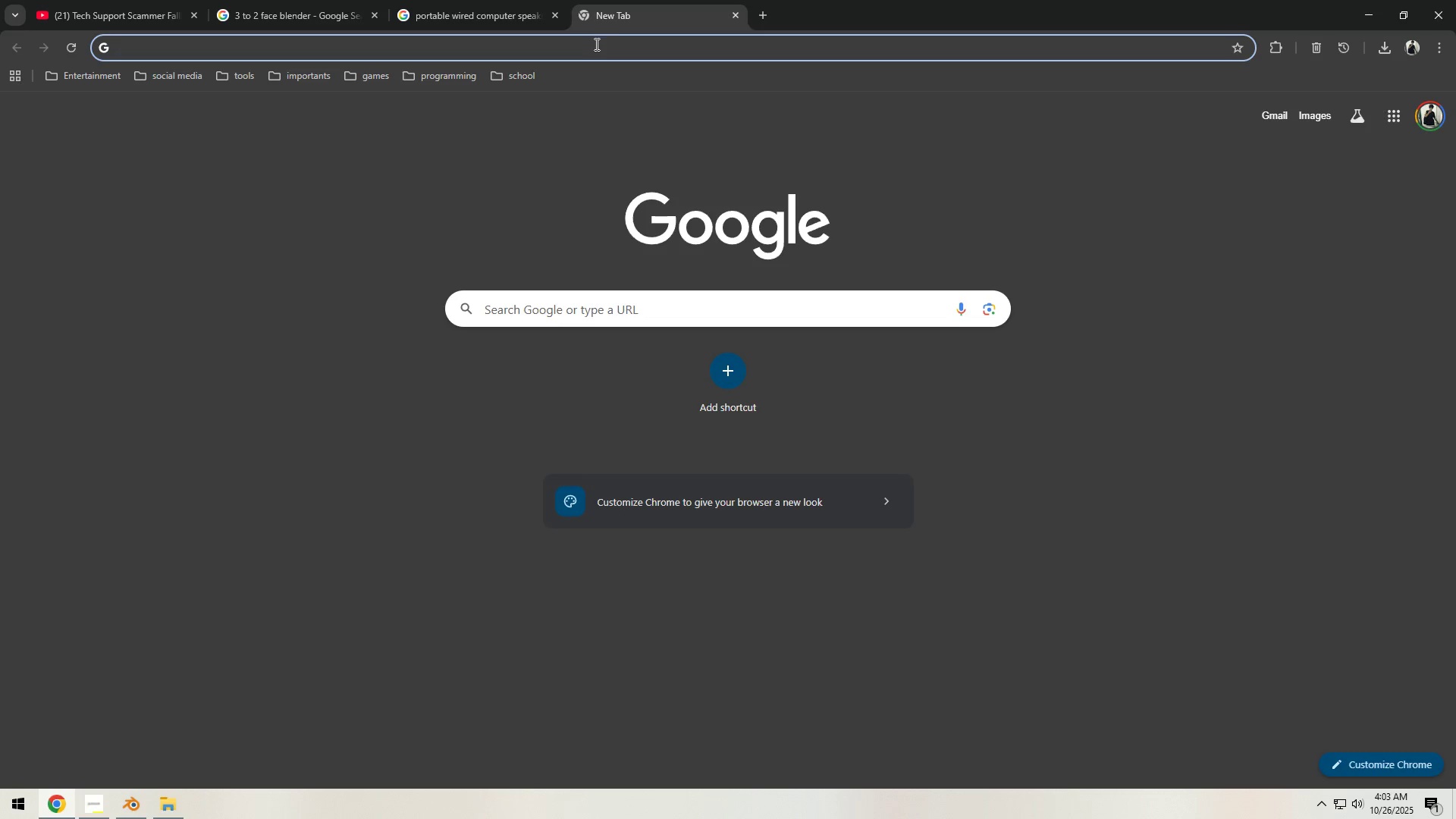 
left_click([595, 44])
 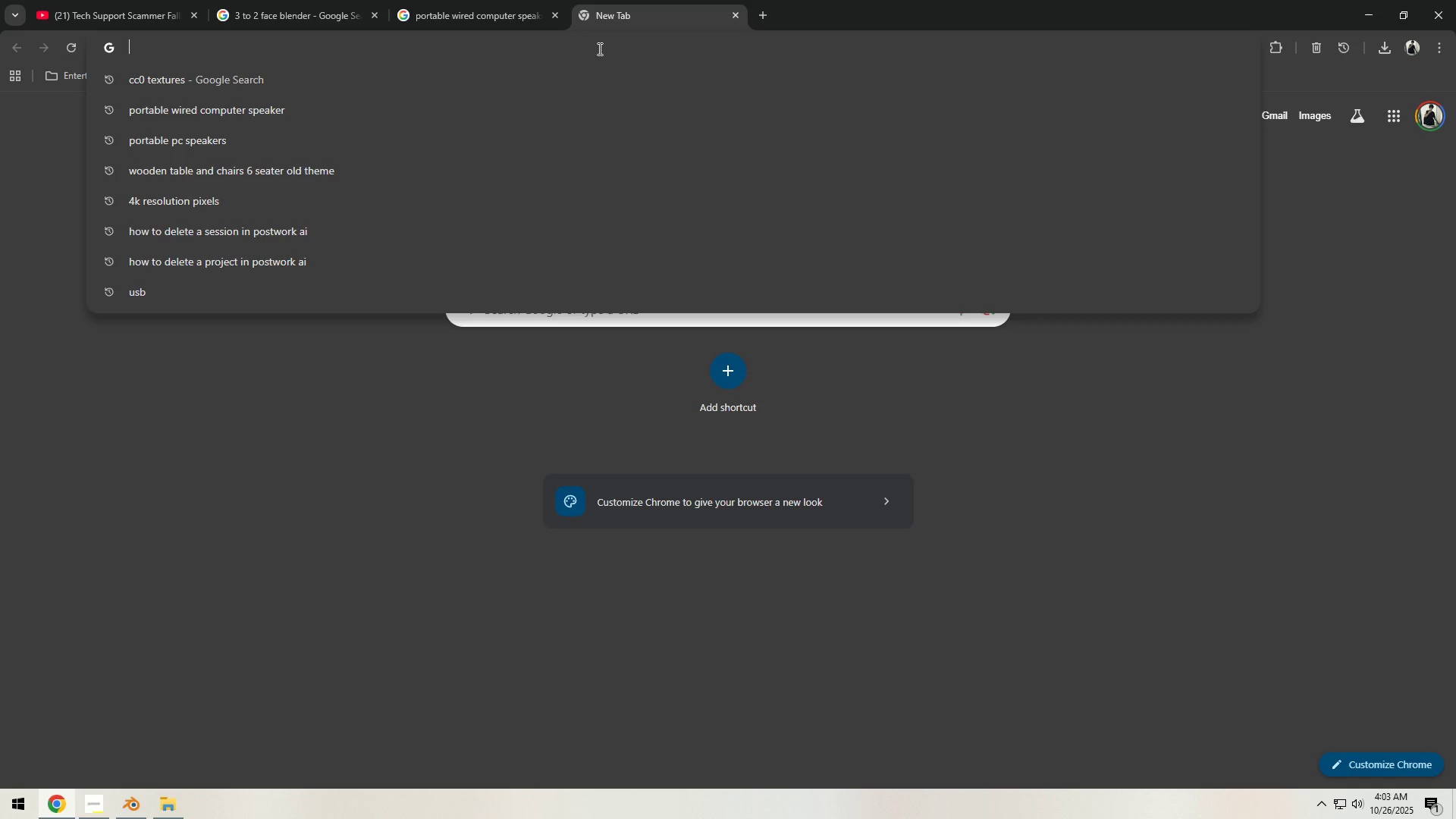 
type(ek )
key(Backspace)
key(Backspace)
key(Backspace)
type(4k resl)
key(Backspace)
type(olution pixels)
 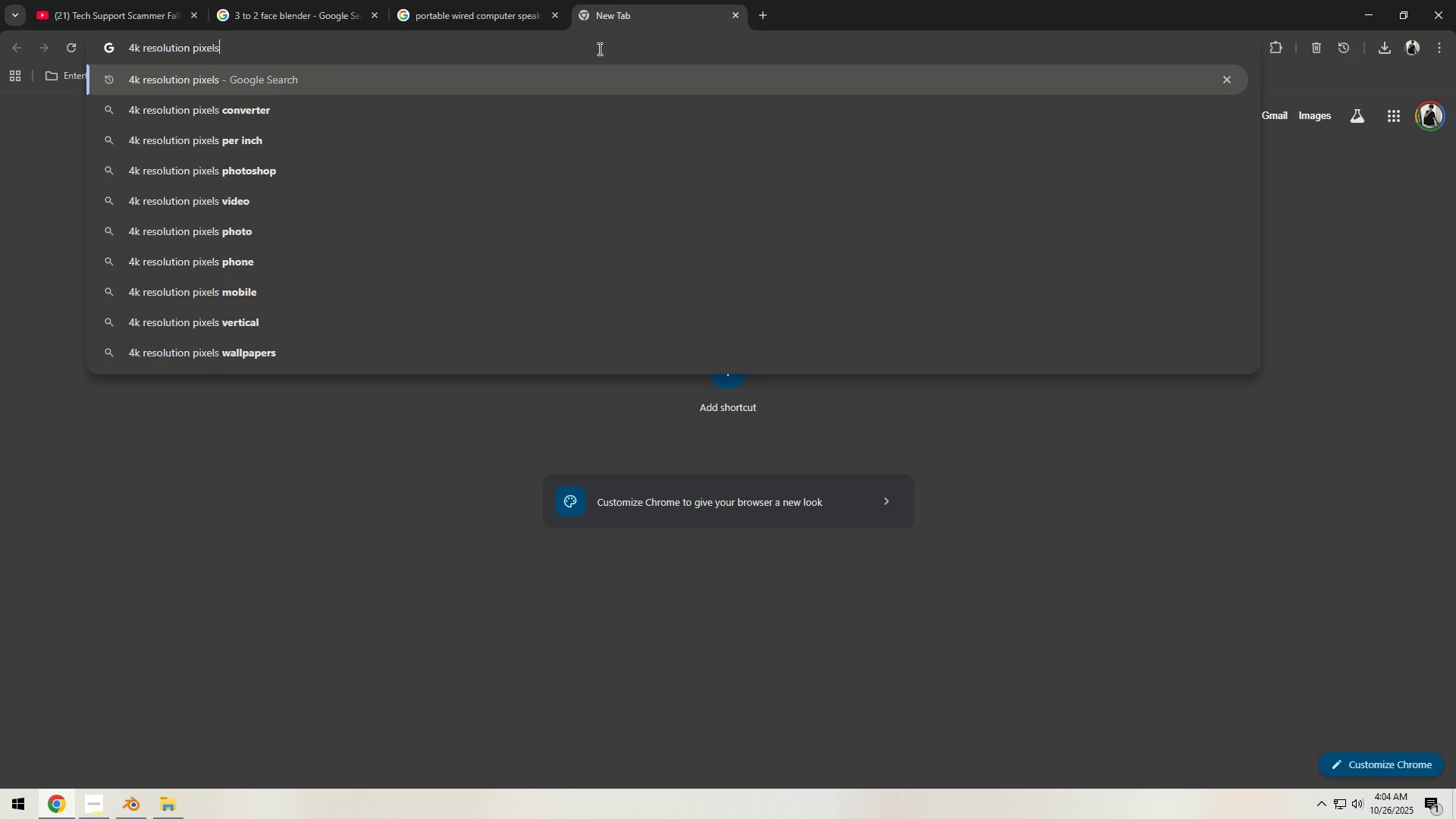 
key(Enter)
 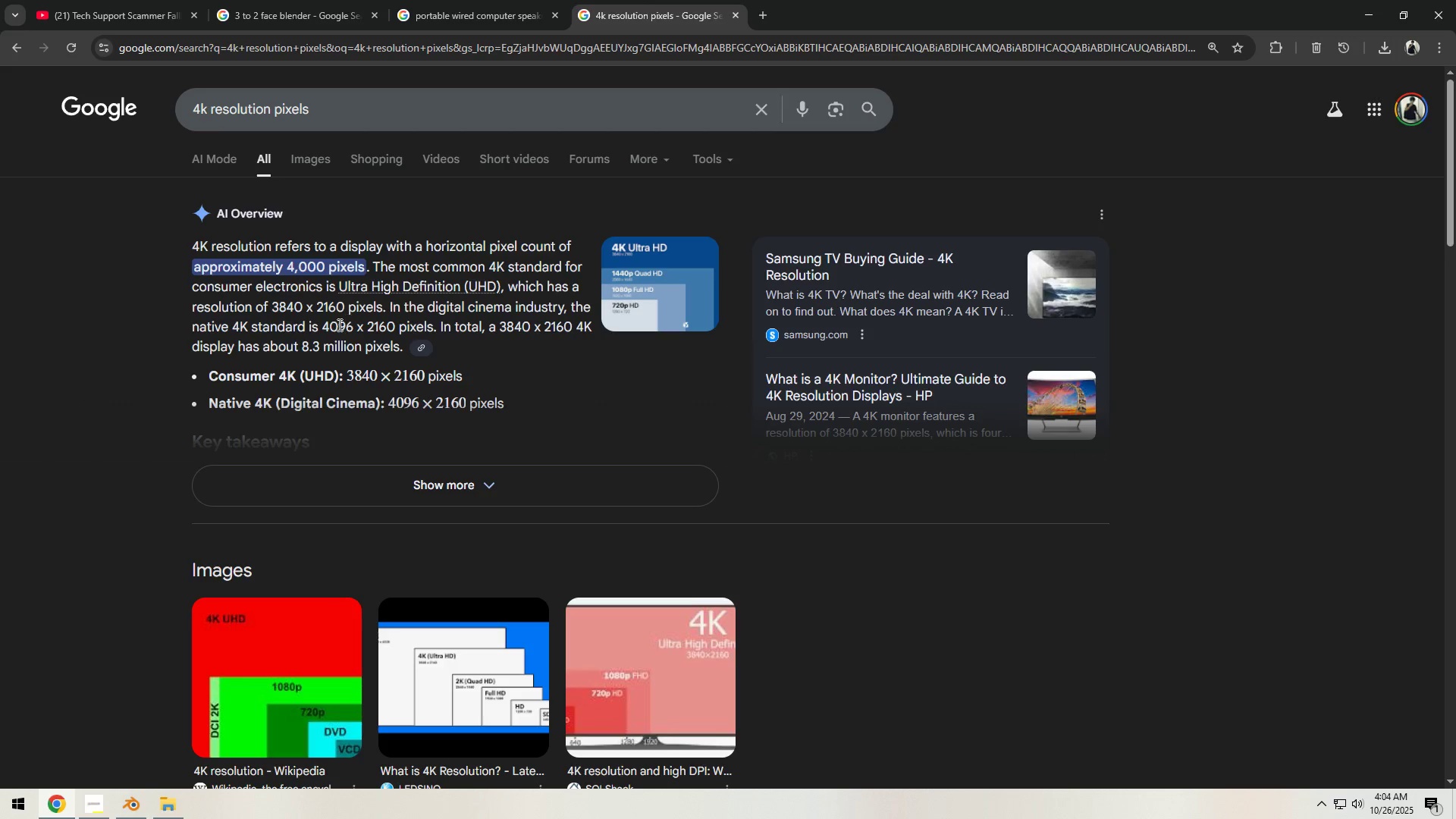 
key(Alt+AltLeft)
 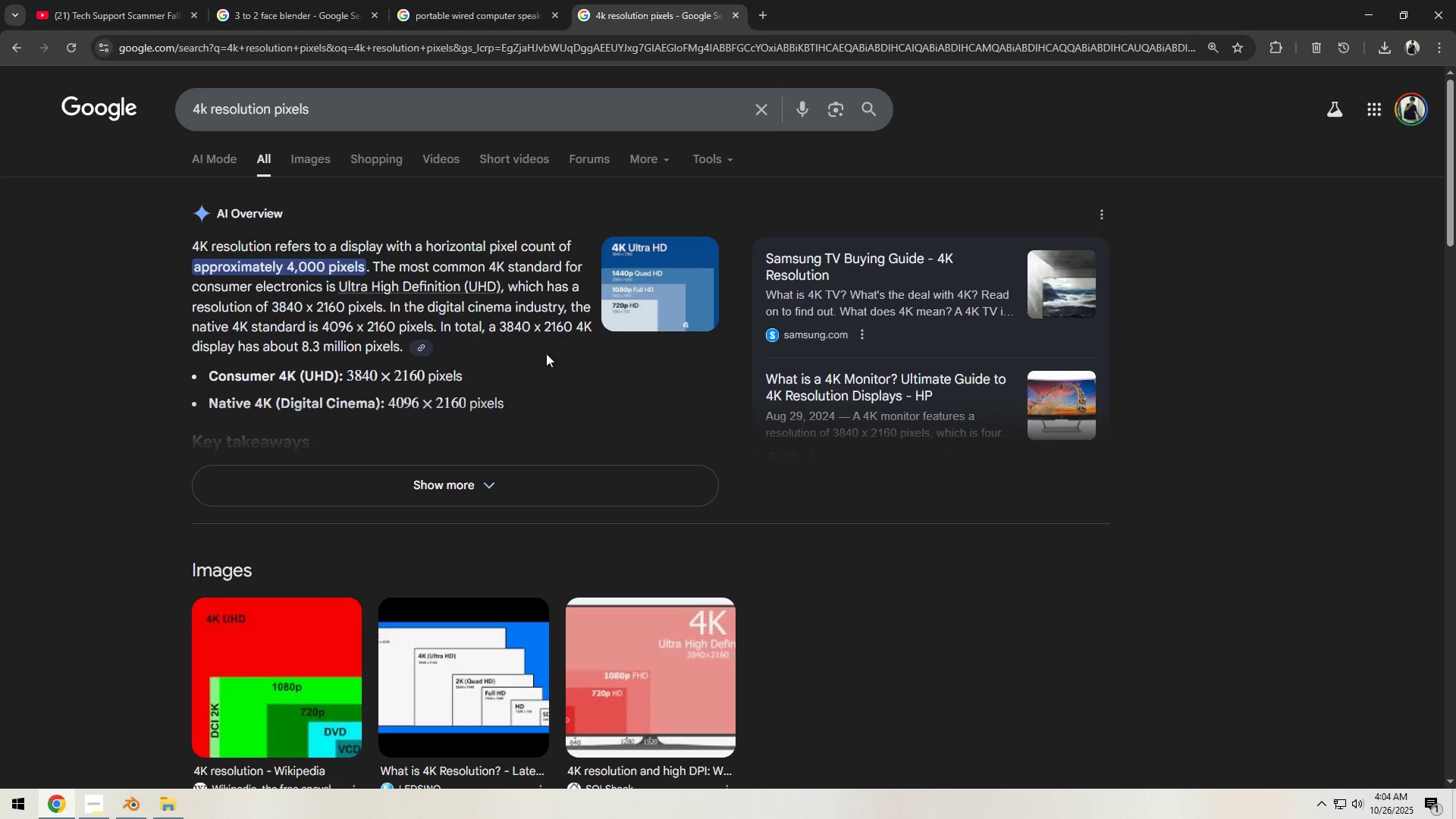 
key(Alt+Tab)